 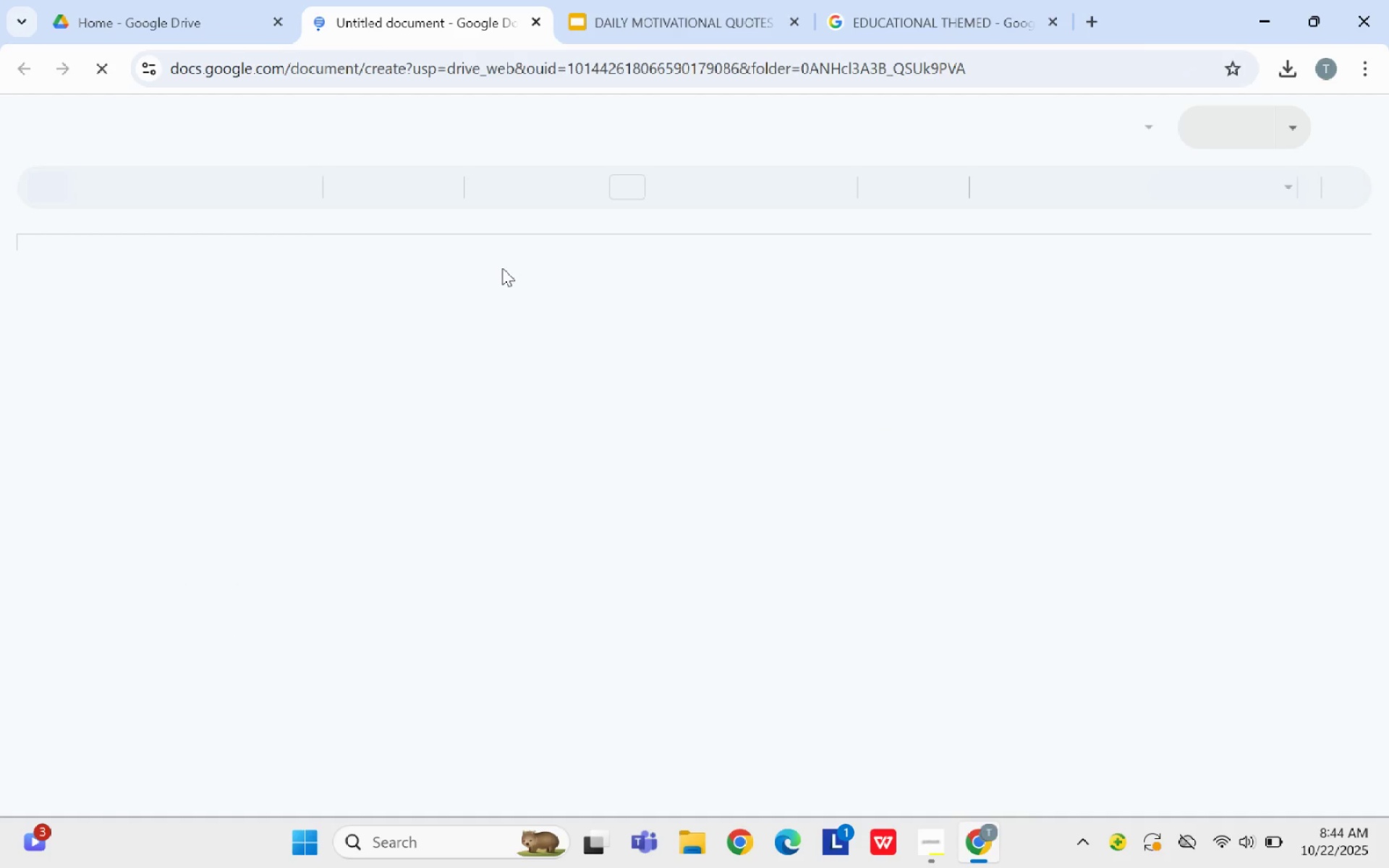 
key(Control+V)
 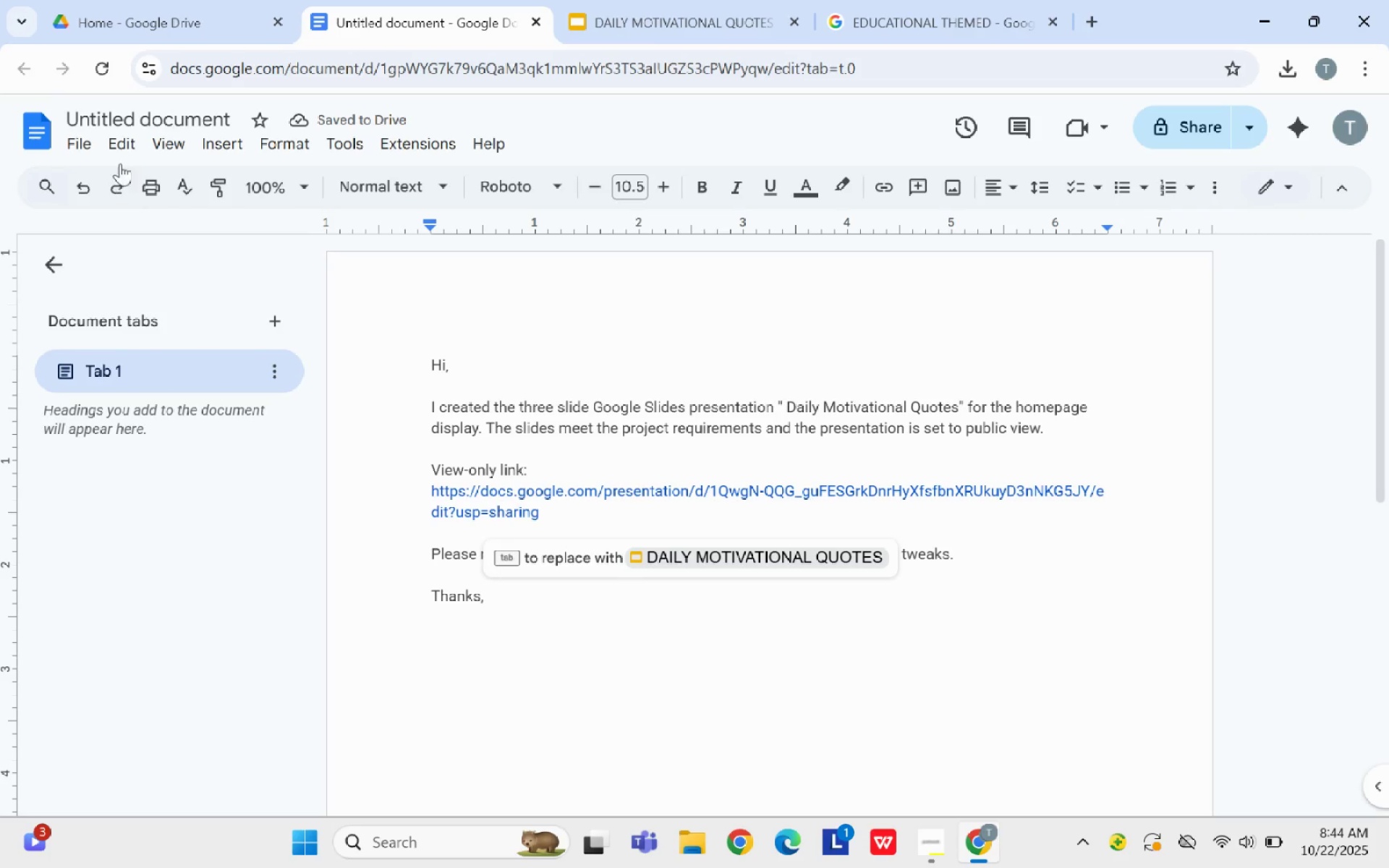 
left_click([143, 118])
 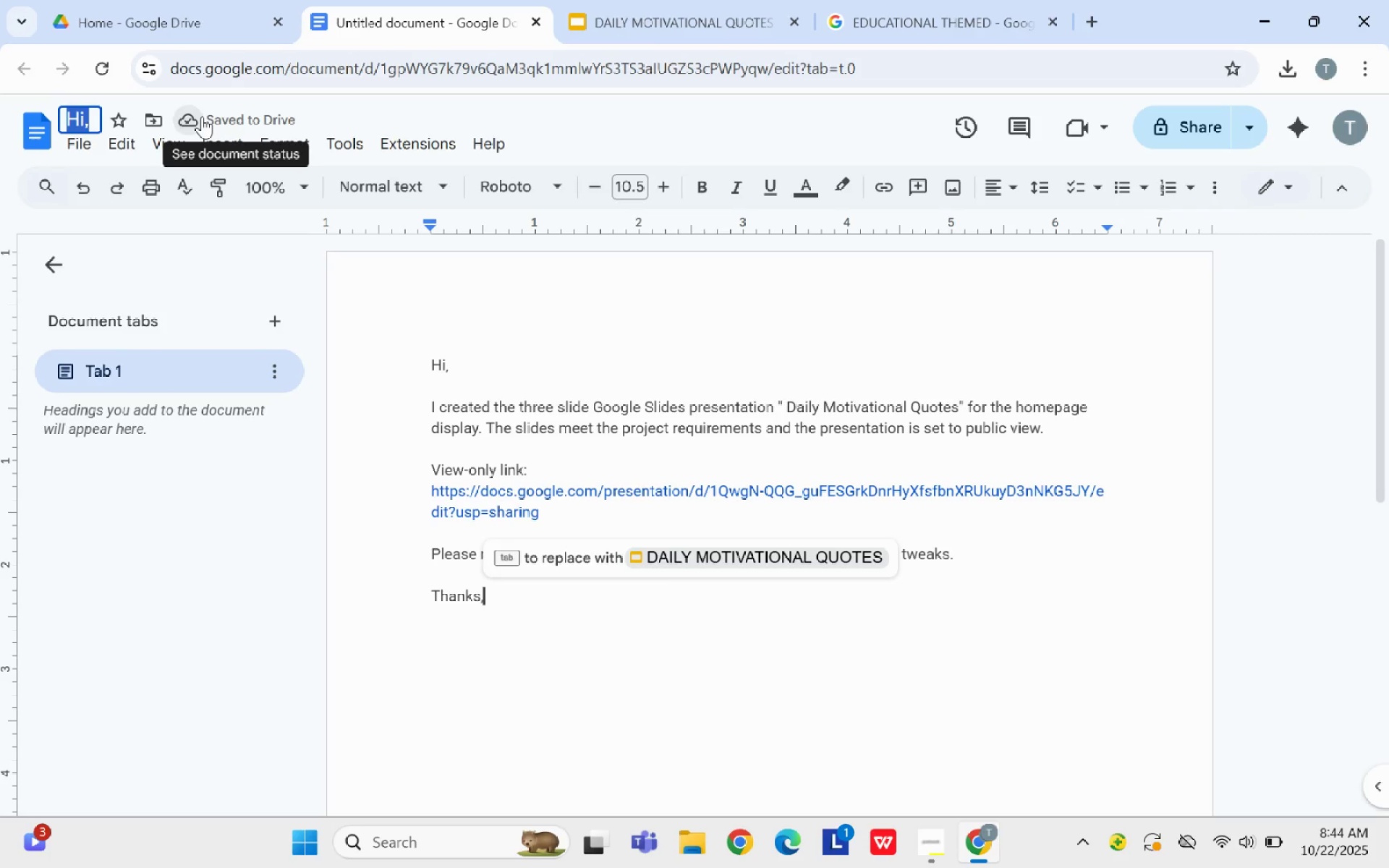 
key(Backspace)
type(Emailfor)
key(Backspace)
key(Backspace)
key(Backspace)
type( for Project Manager)
 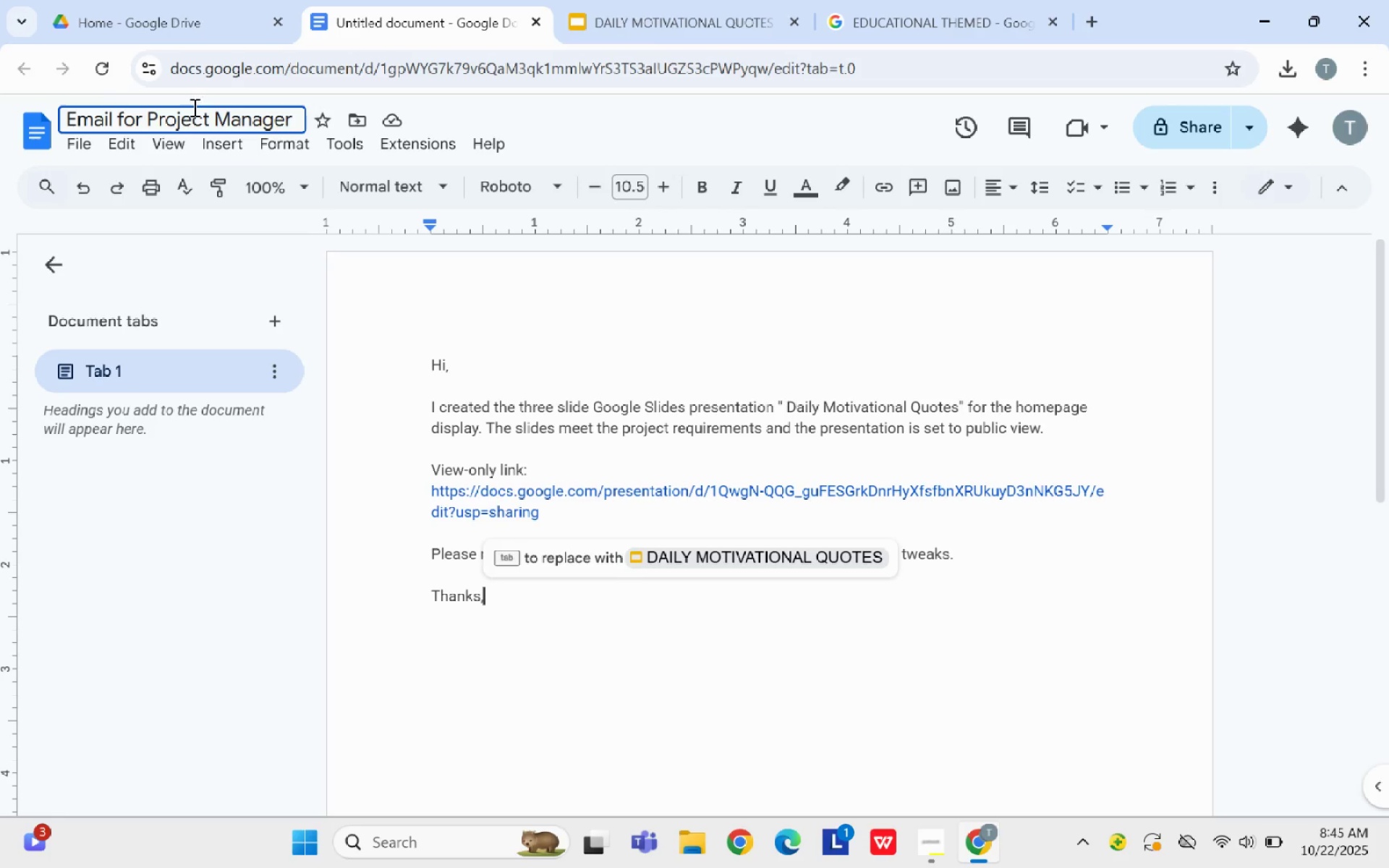 
left_click([589, 637])
 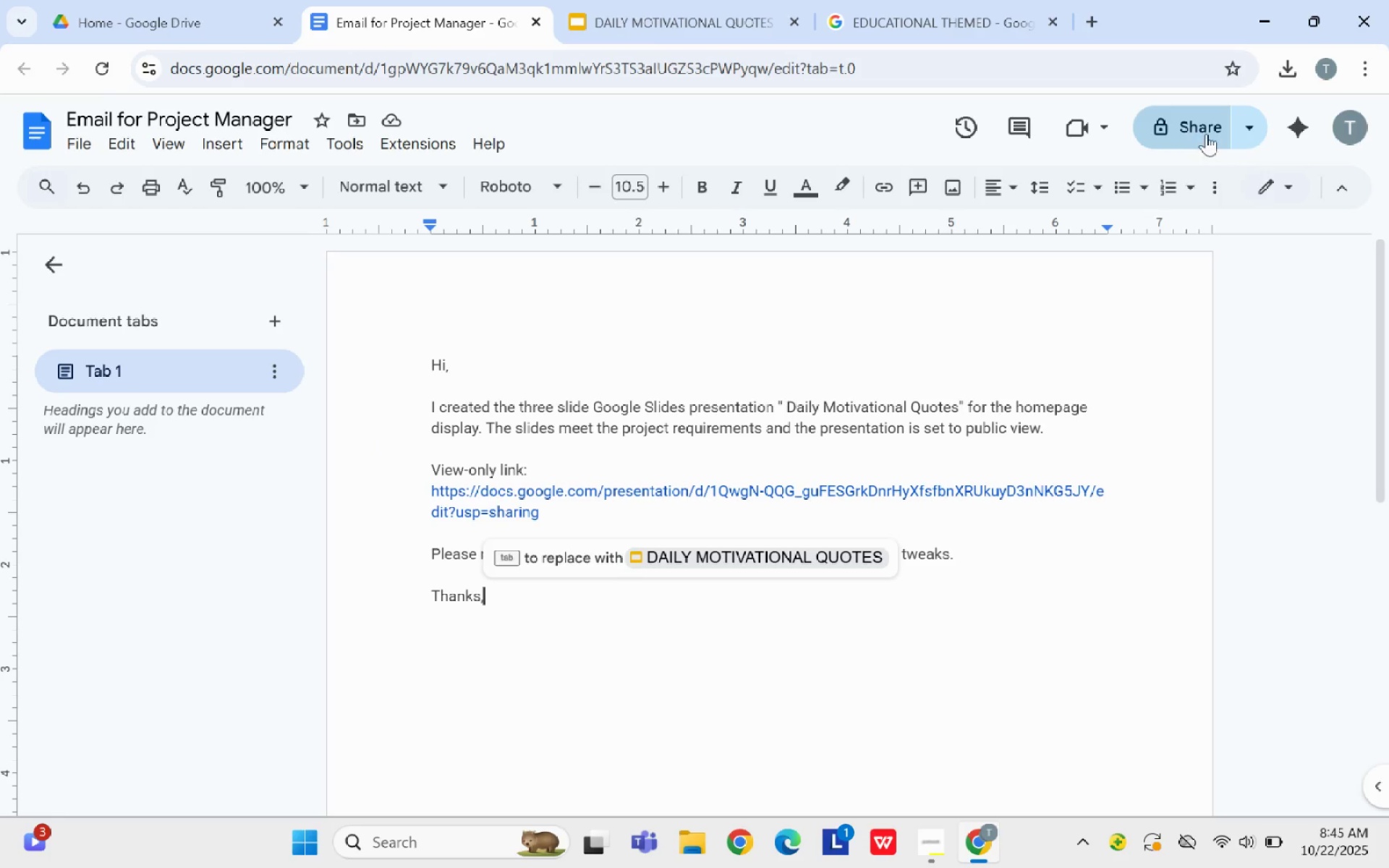 
left_click([1205, 124])
 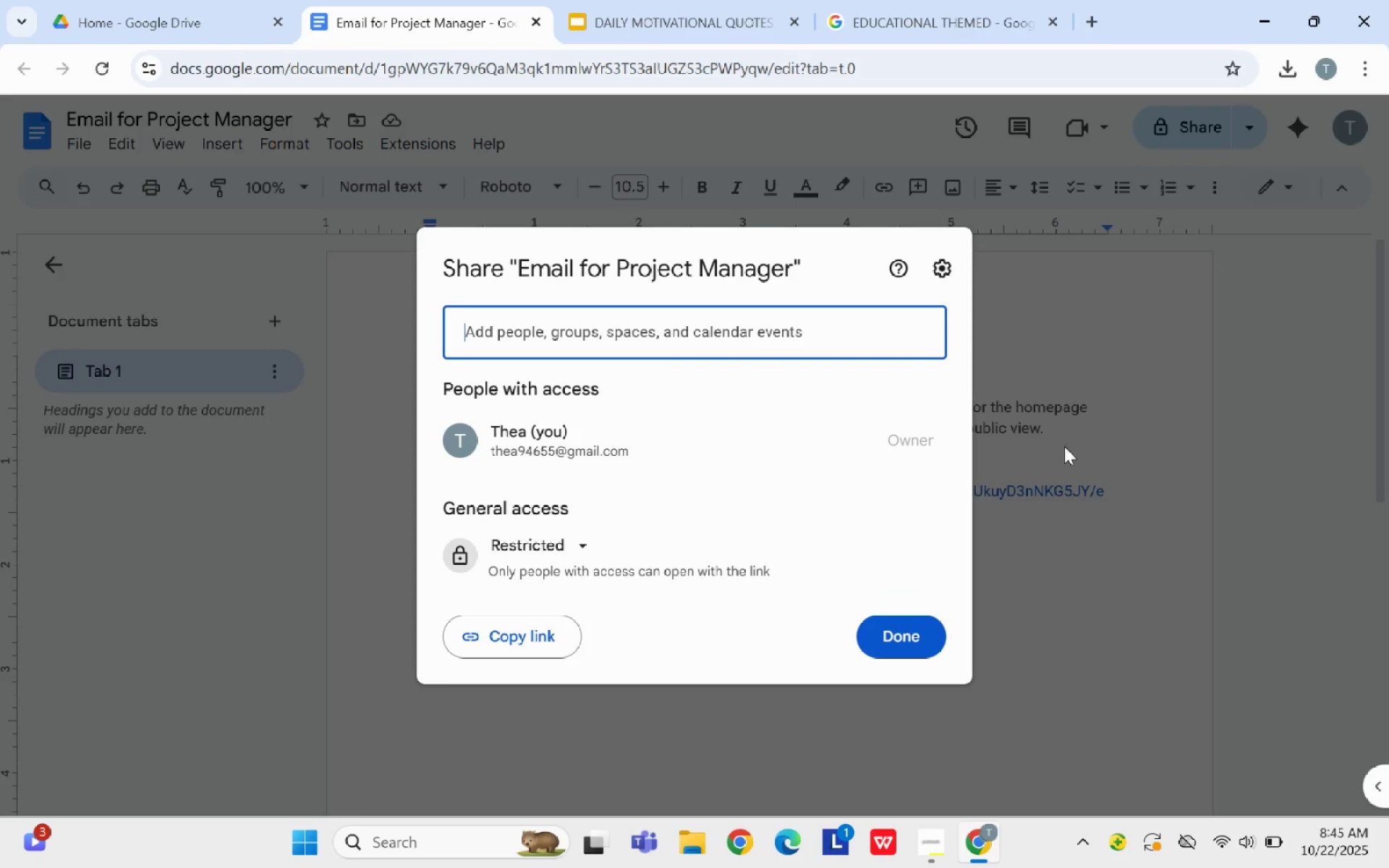 
left_click([1160, 437])
 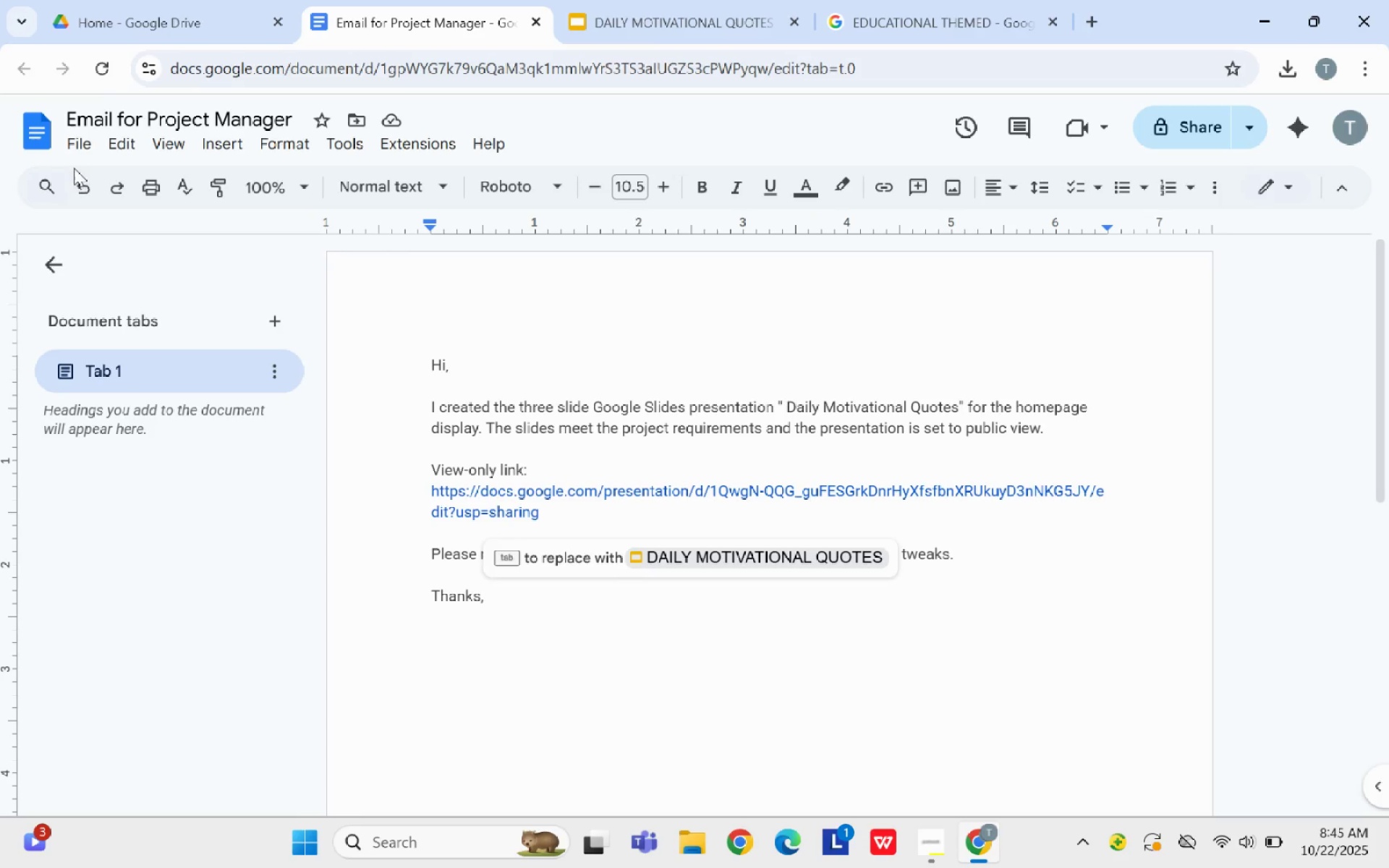 
left_click([89, 147])
 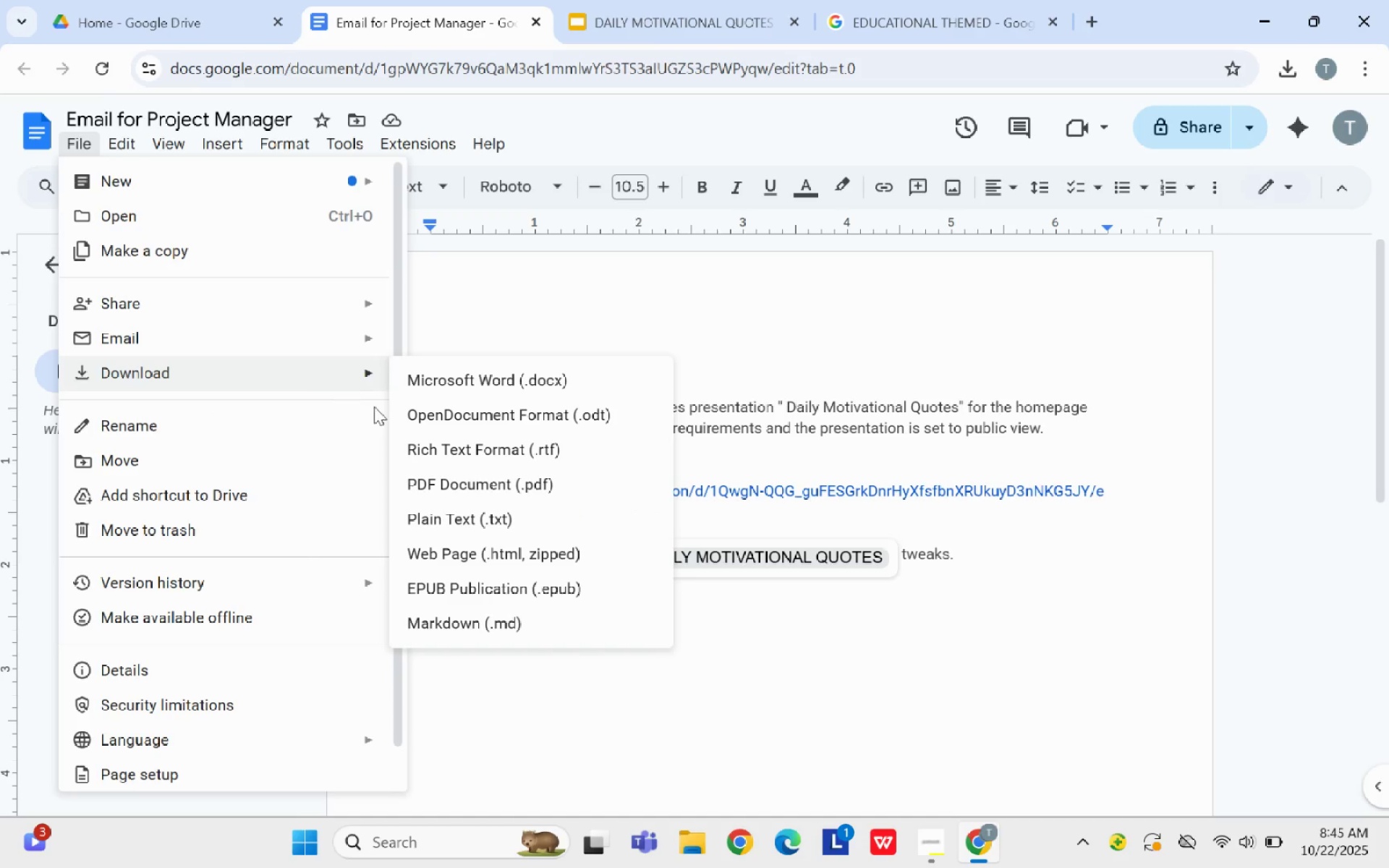 
left_click([429, 480])
 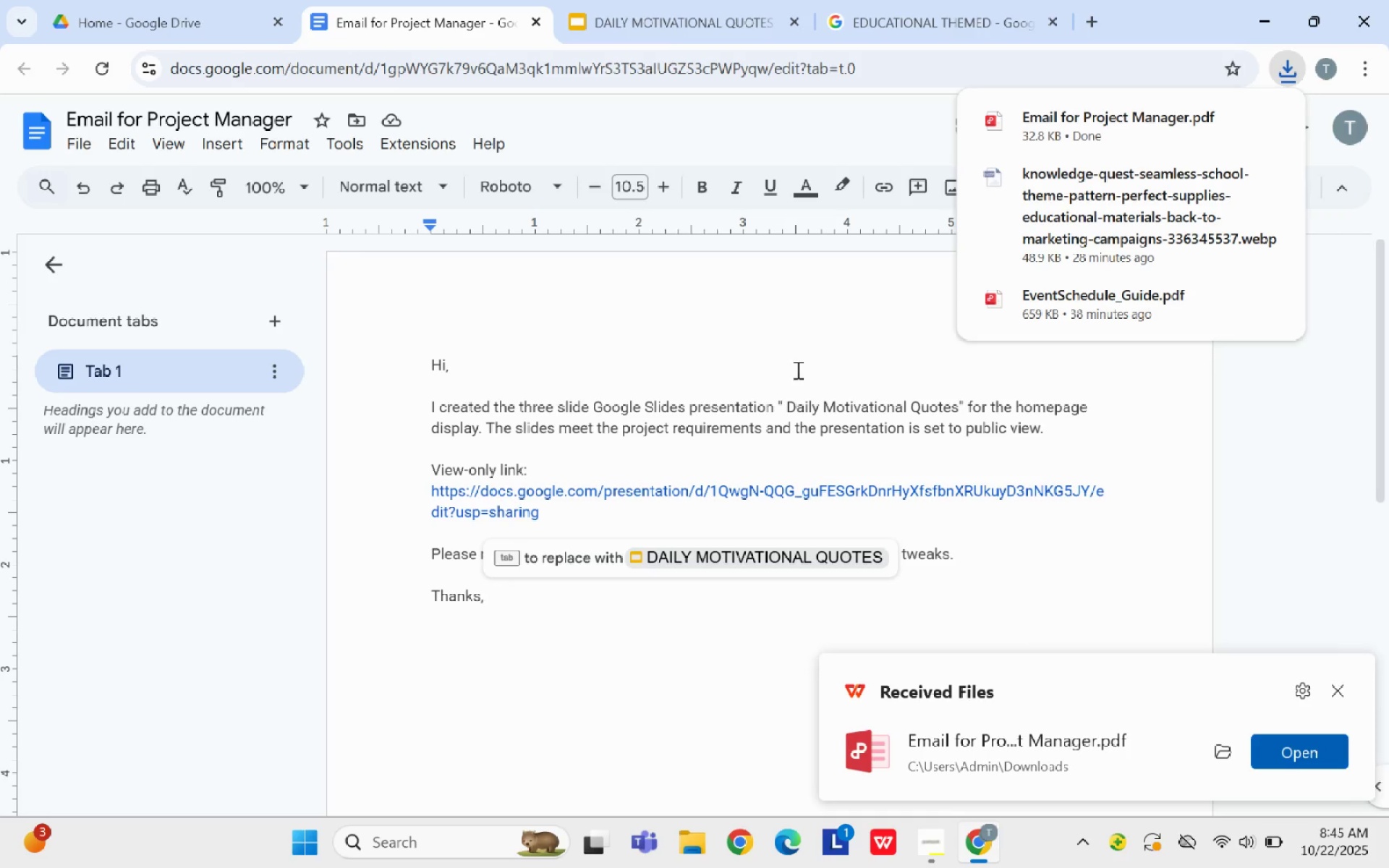 
wait(6.25)
 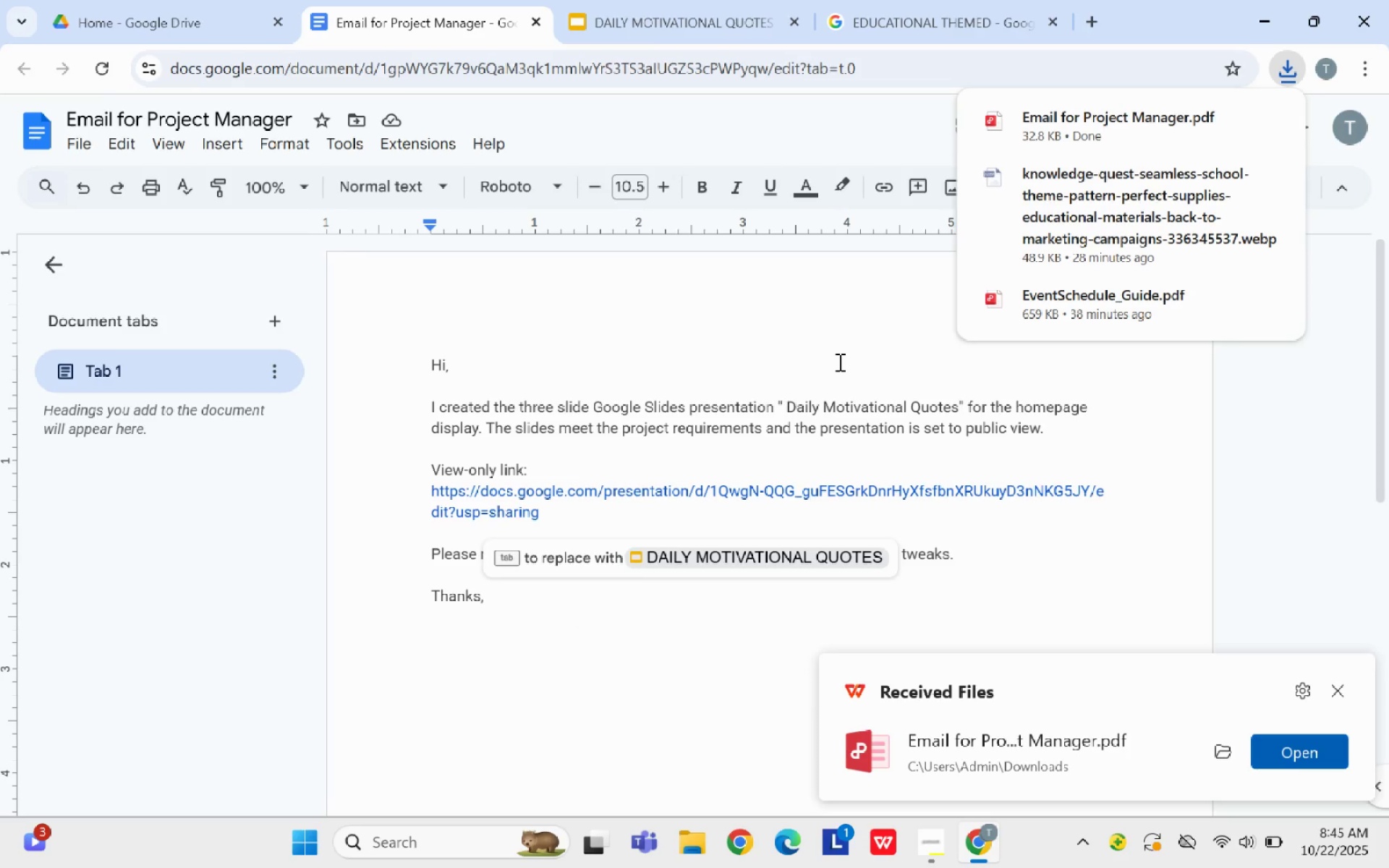 
left_click([1069, 570])
 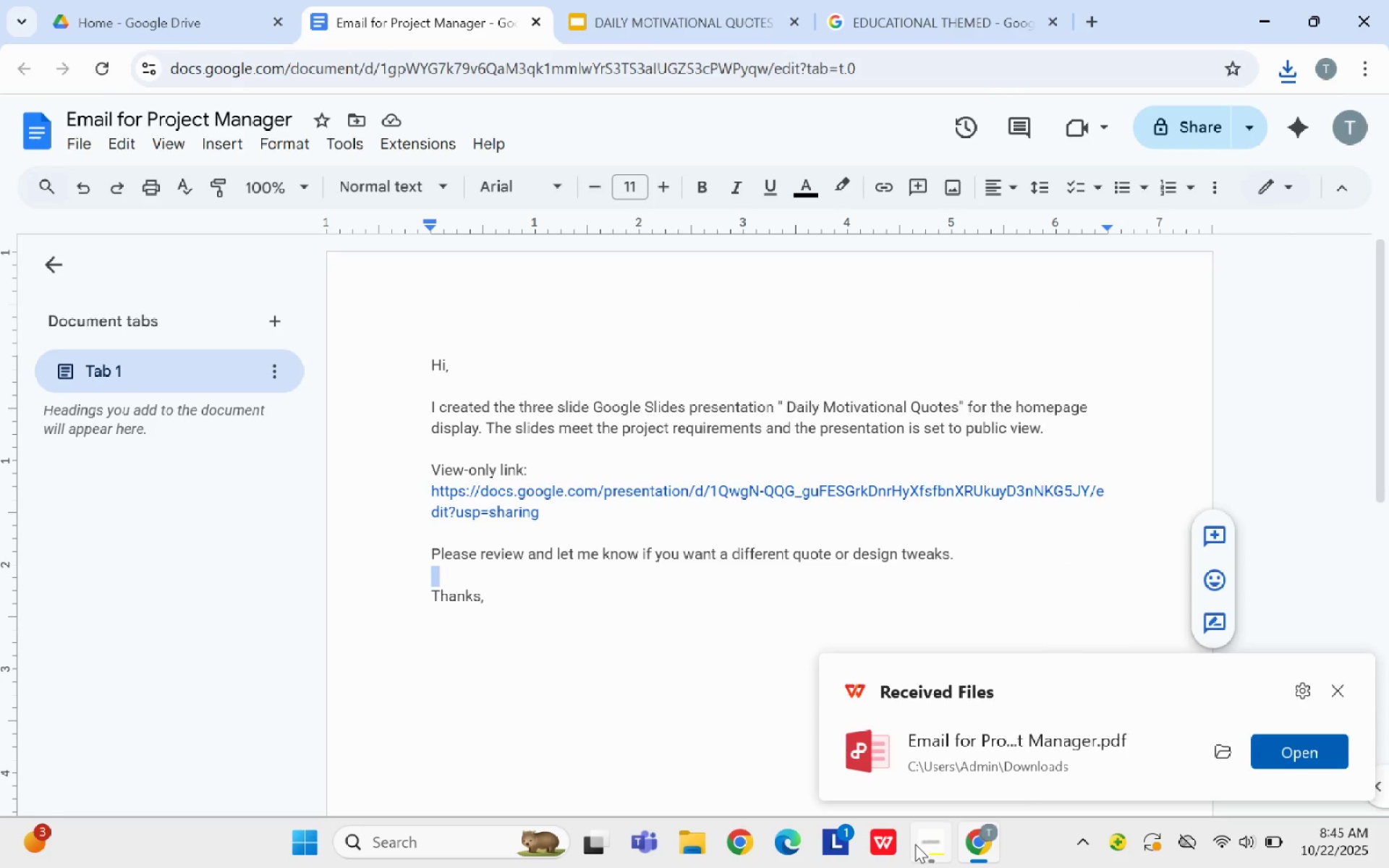 
left_click([931, 846])